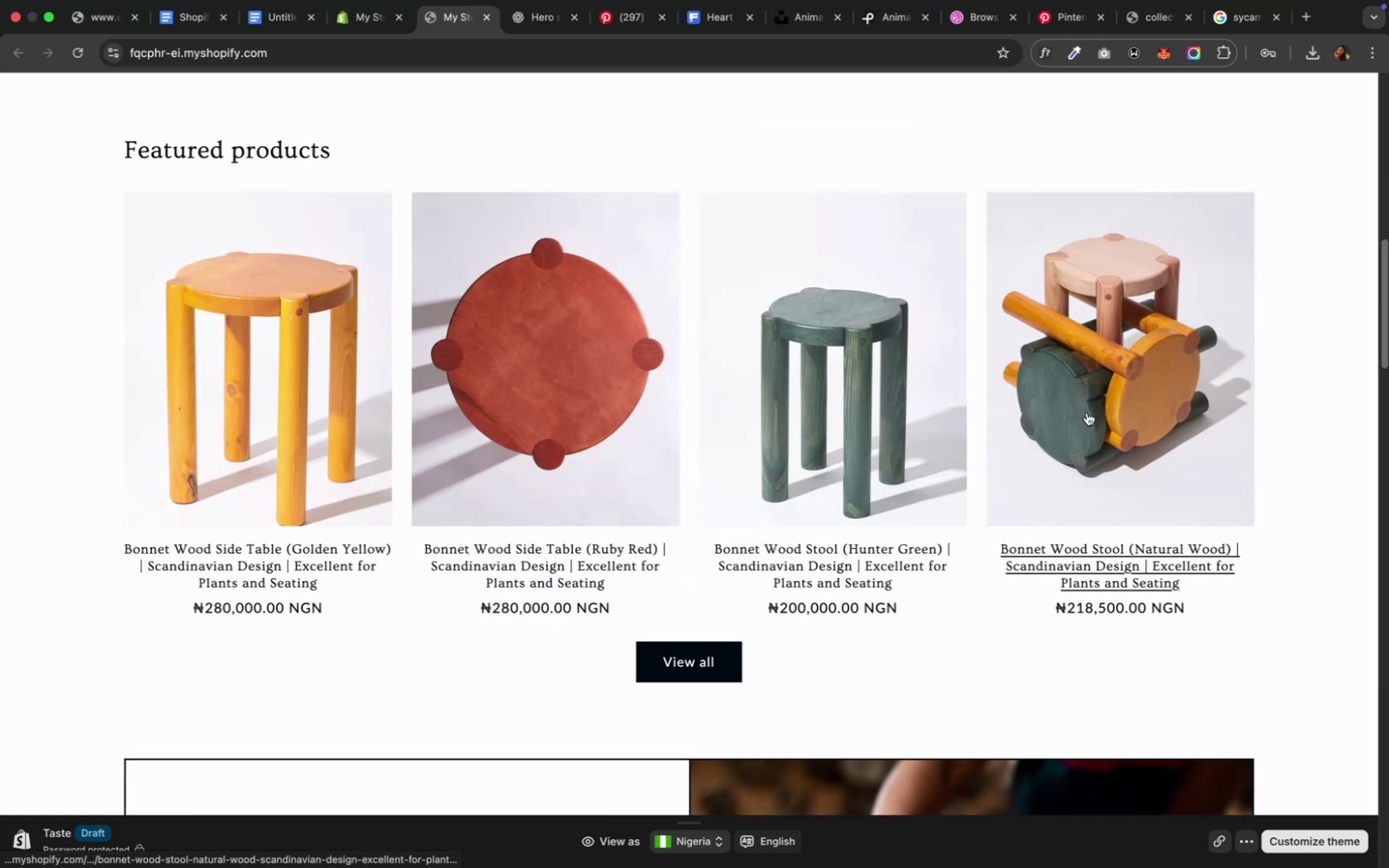 
scroll: coordinate [1086, 413], scroll_direction: up, amount: 2.0
 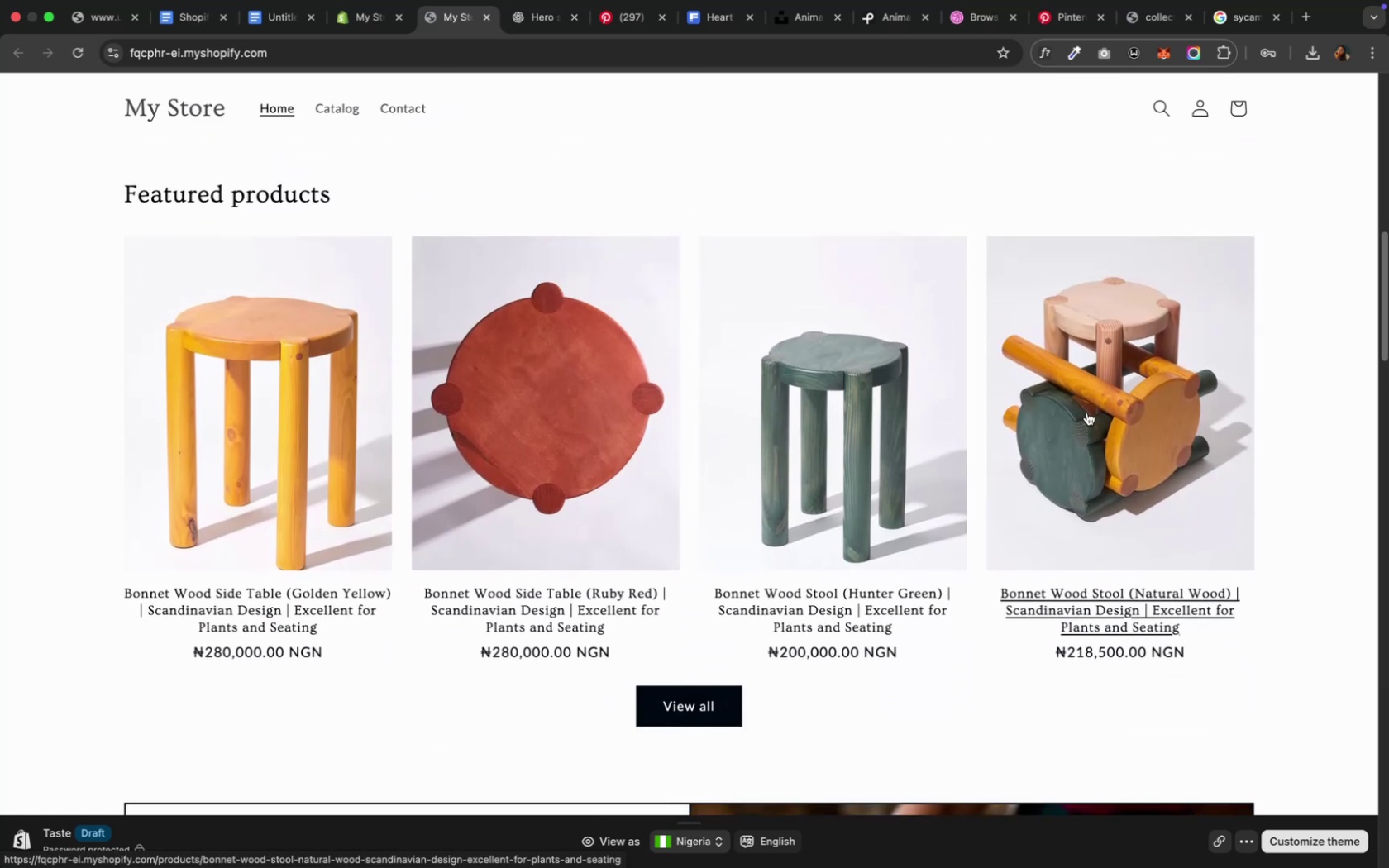 
scroll: coordinate [1086, 412], scroll_direction: down, amount: 27.0
 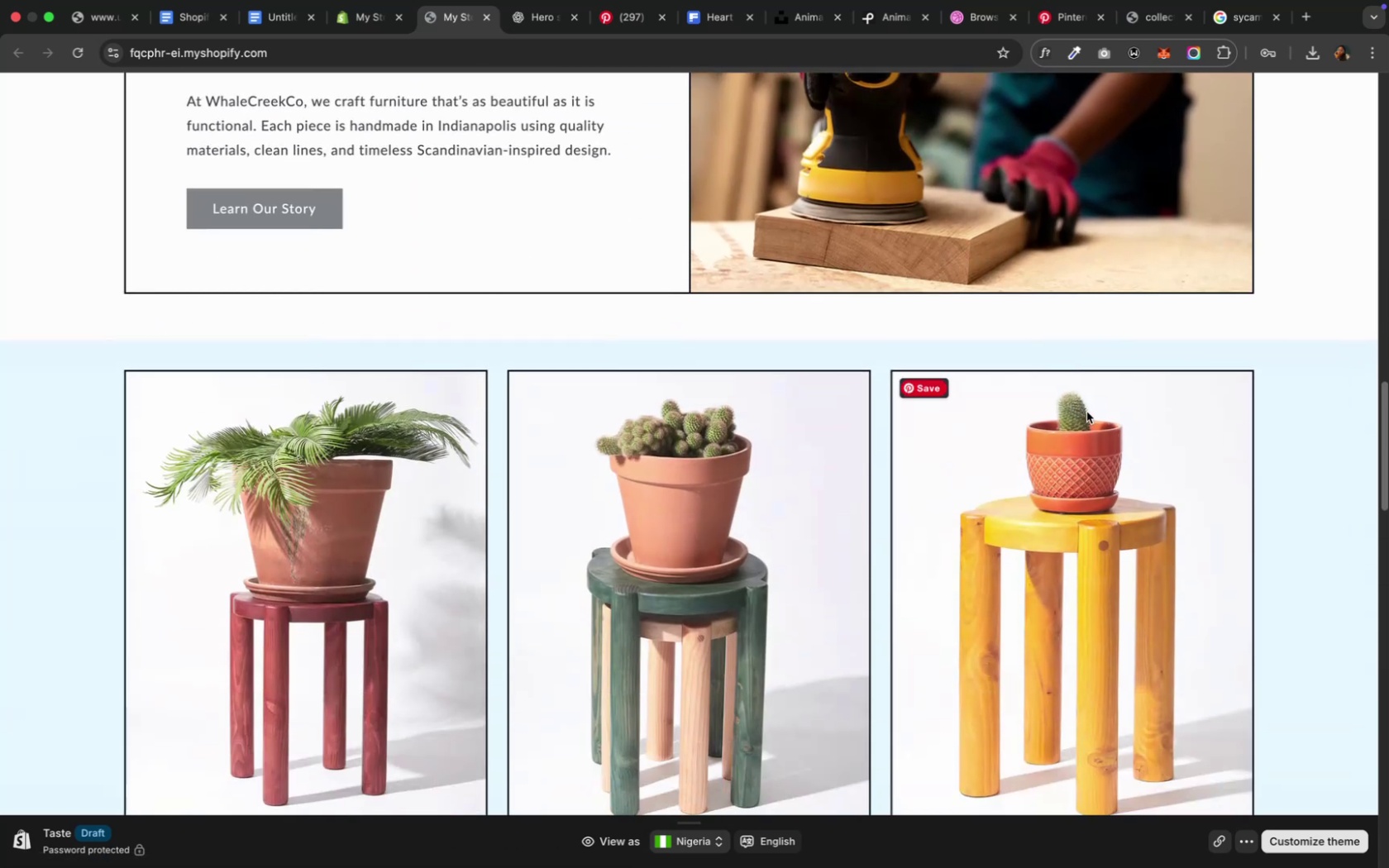 
scroll: coordinate [1086, 412], scroll_direction: up, amount: 6.0
 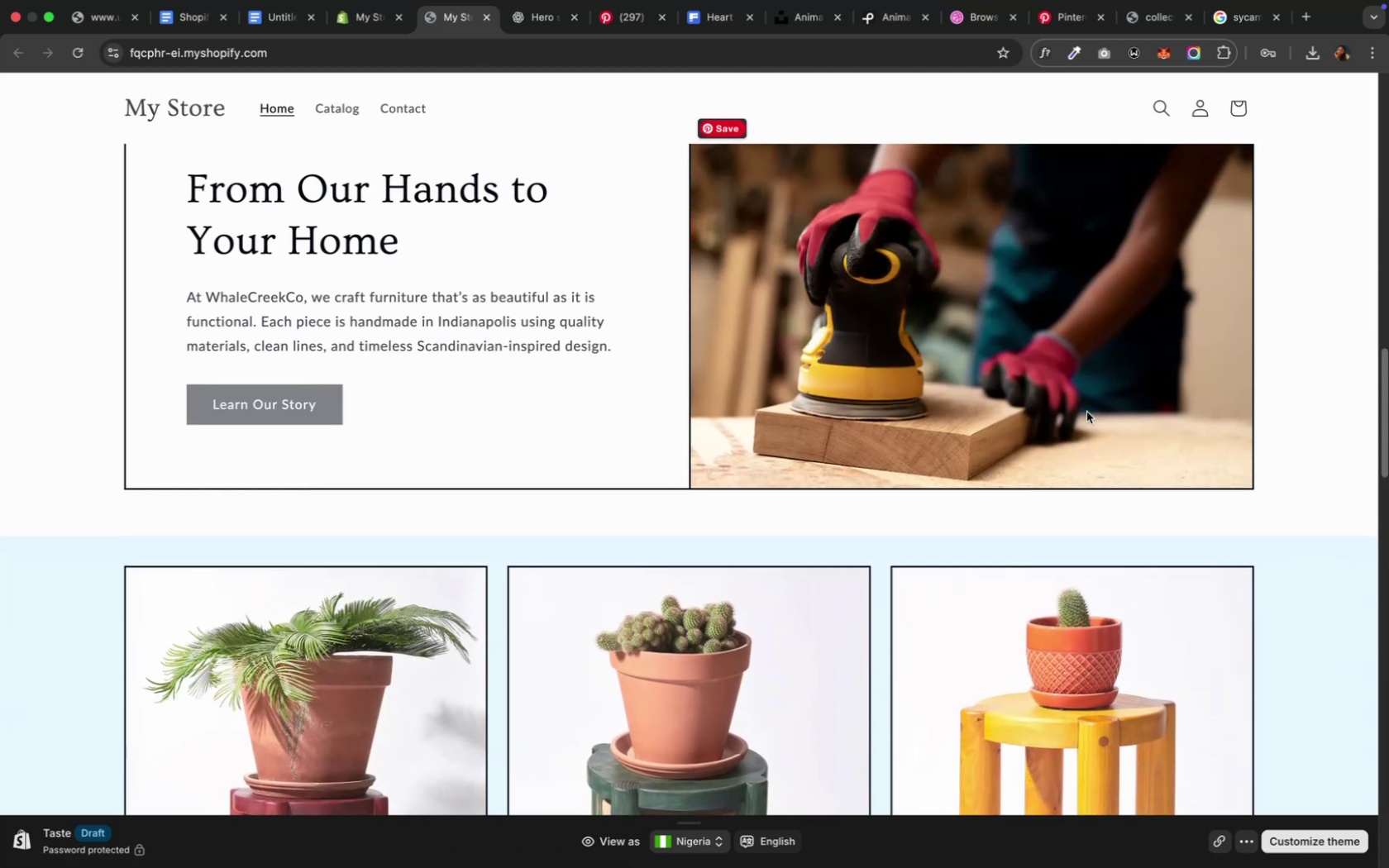 
scroll: coordinate [1086, 412], scroll_direction: down, amount: 29.0
 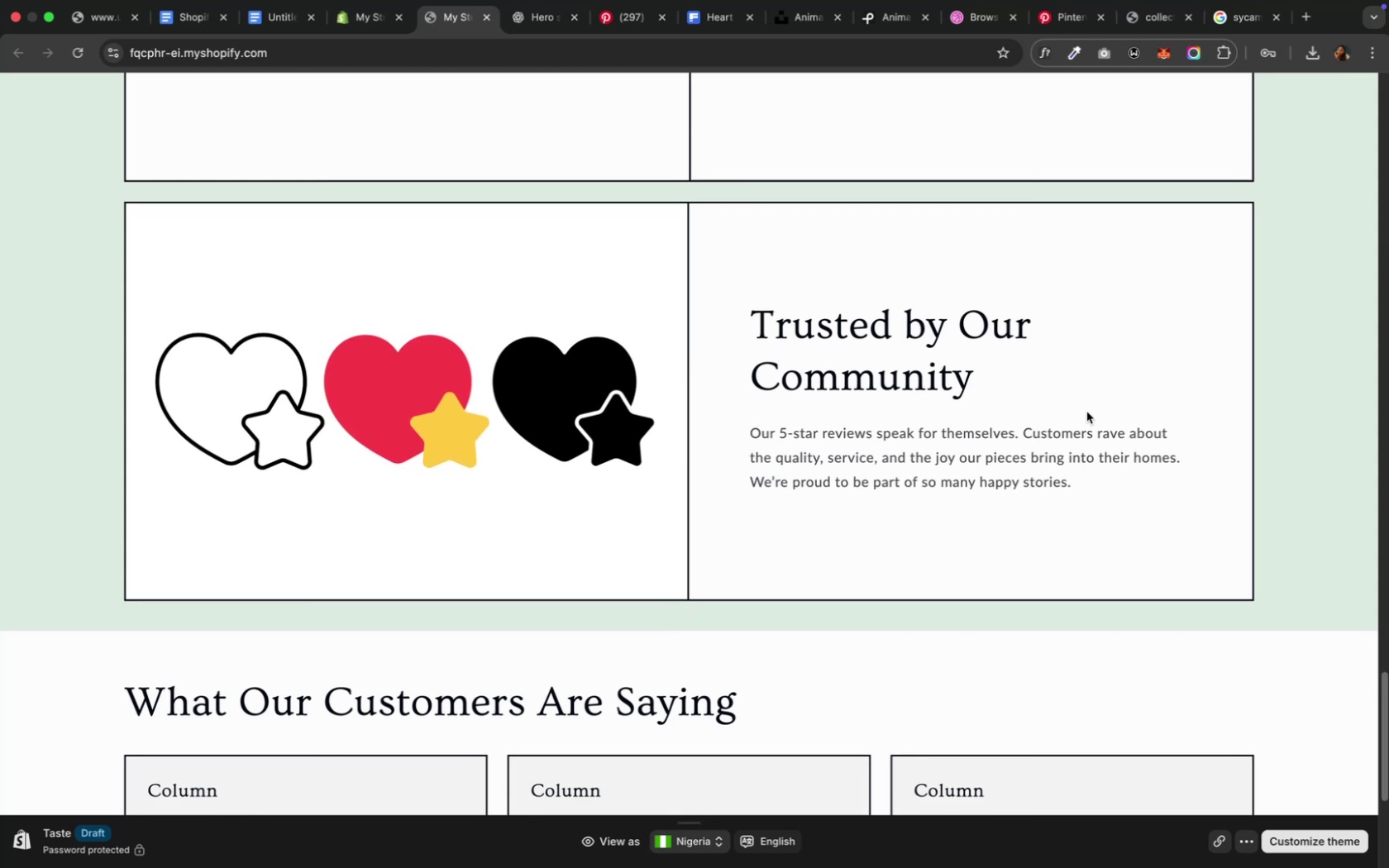 
scroll: coordinate [1086, 412], scroll_direction: down, amount: 4.0
 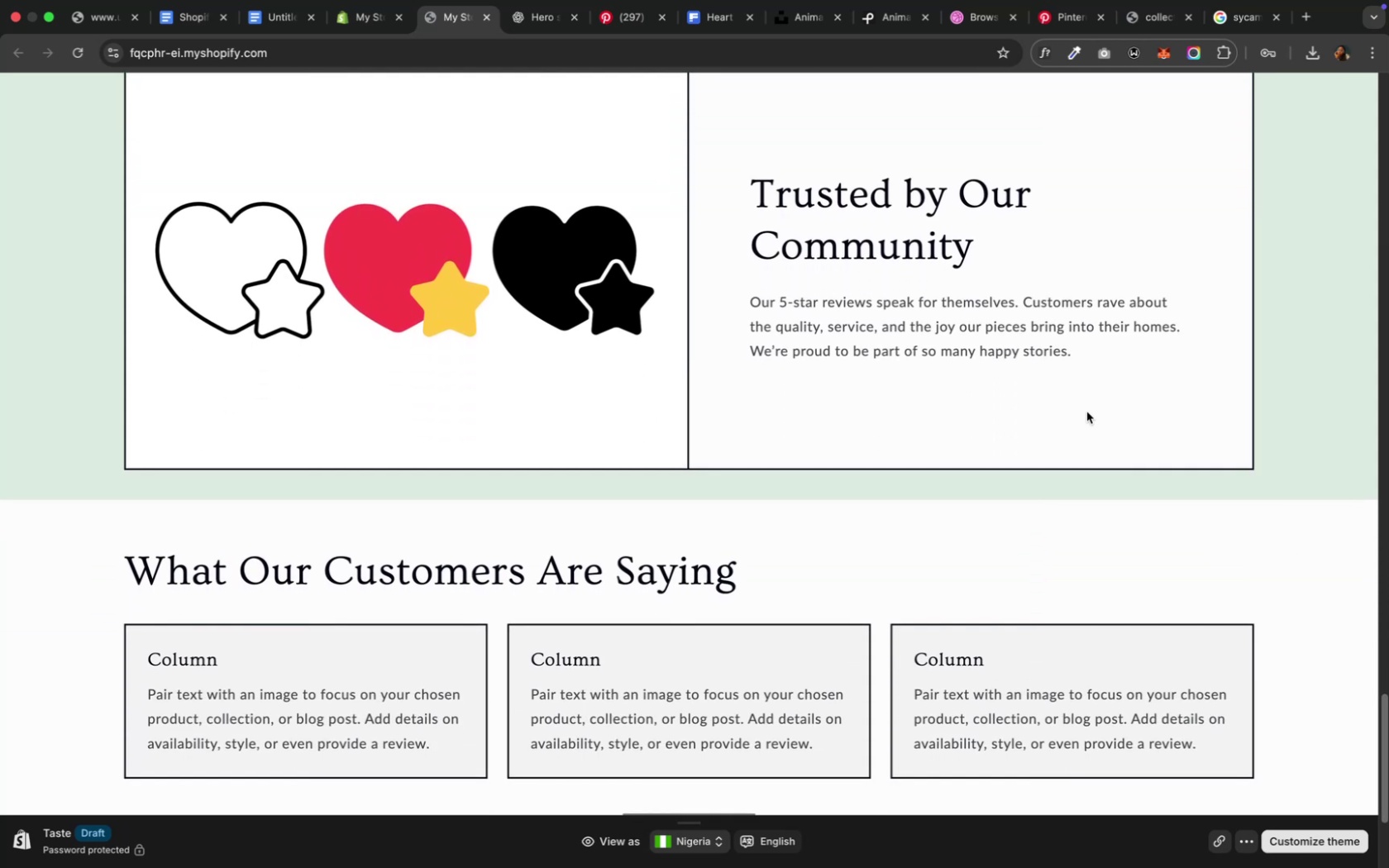 
scroll: coordinate [1086, 412], scroll_direction: up, amount: 4.0
 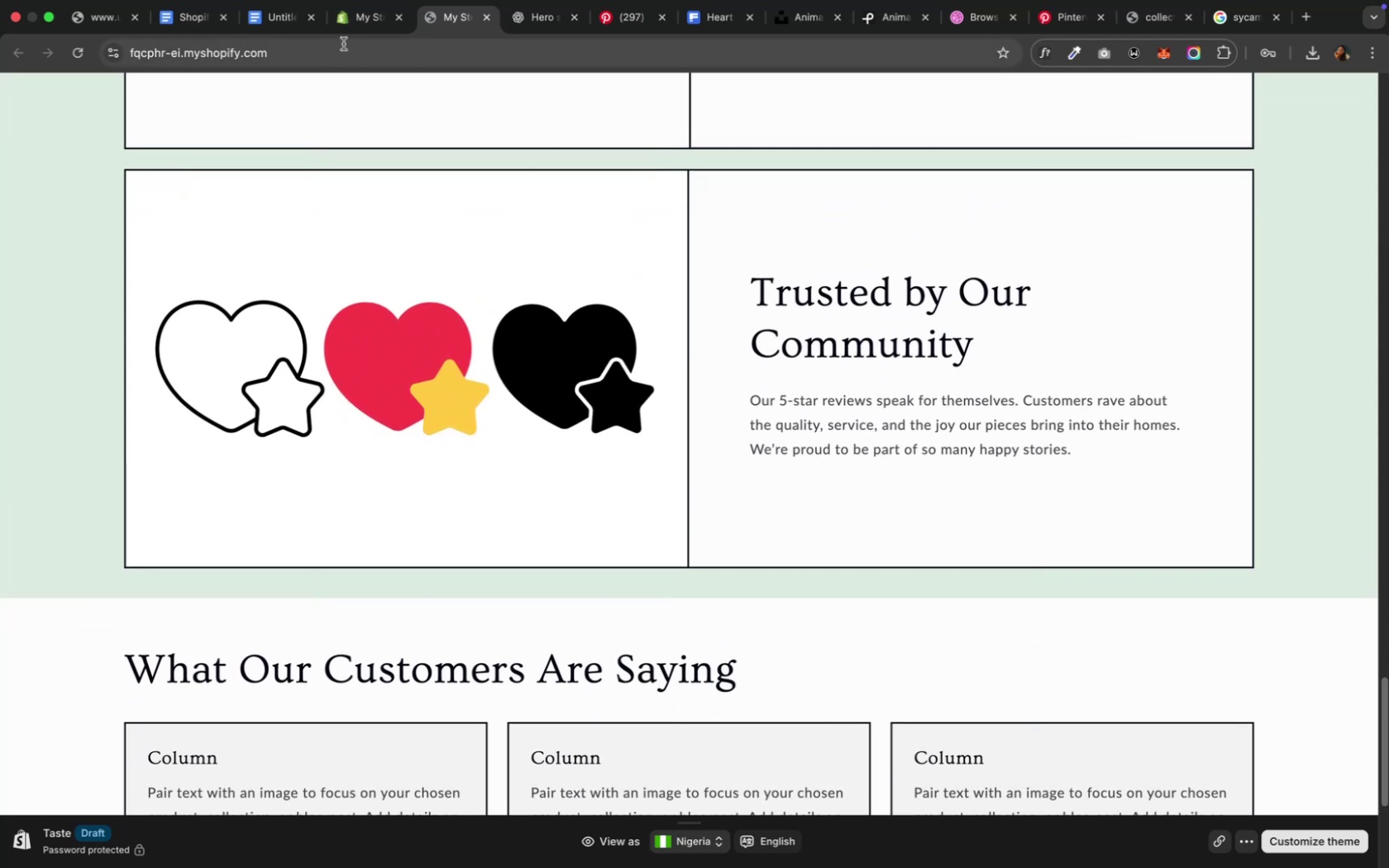 
left_click([348, 20])
 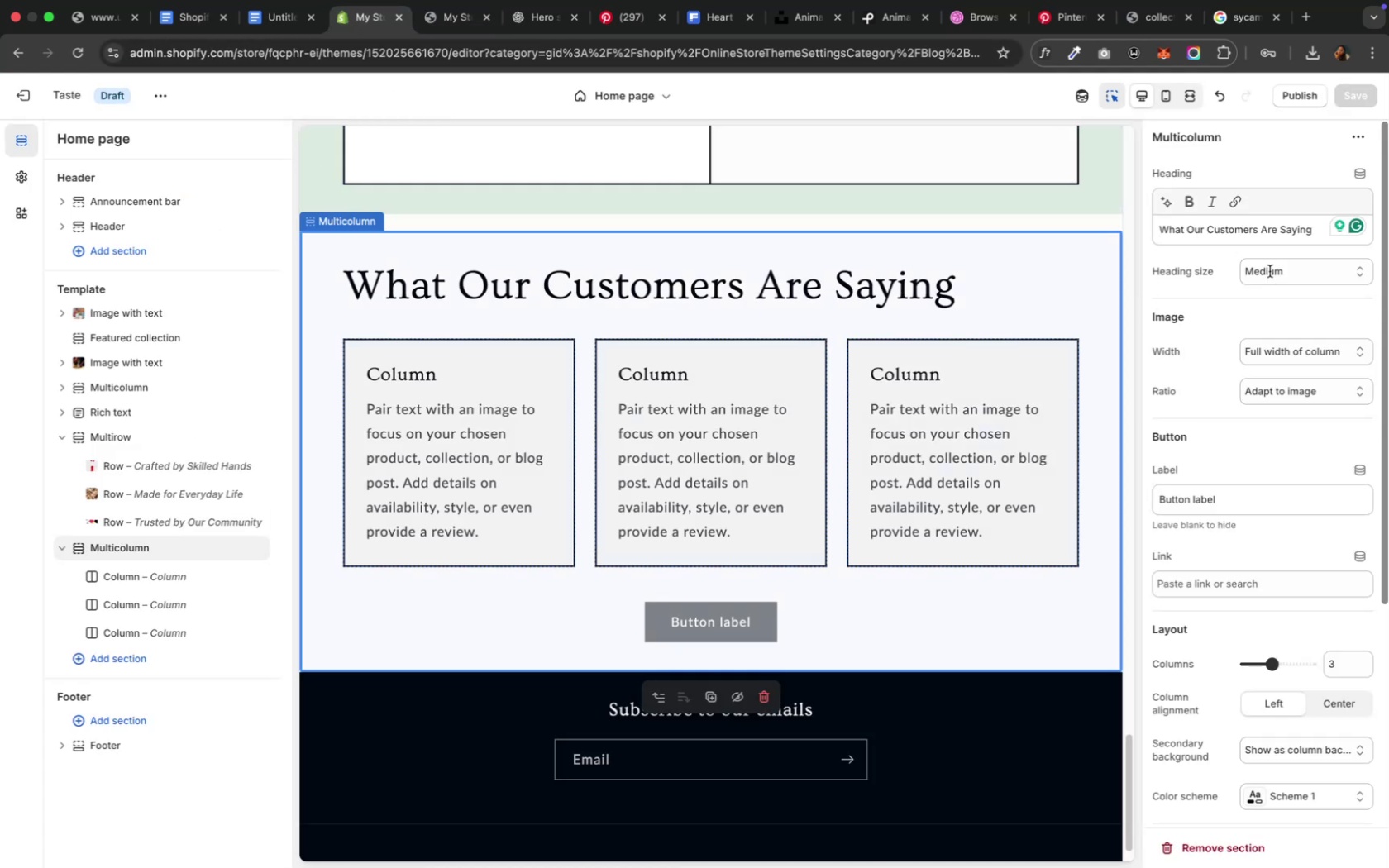 
left_click([1268, 269])
 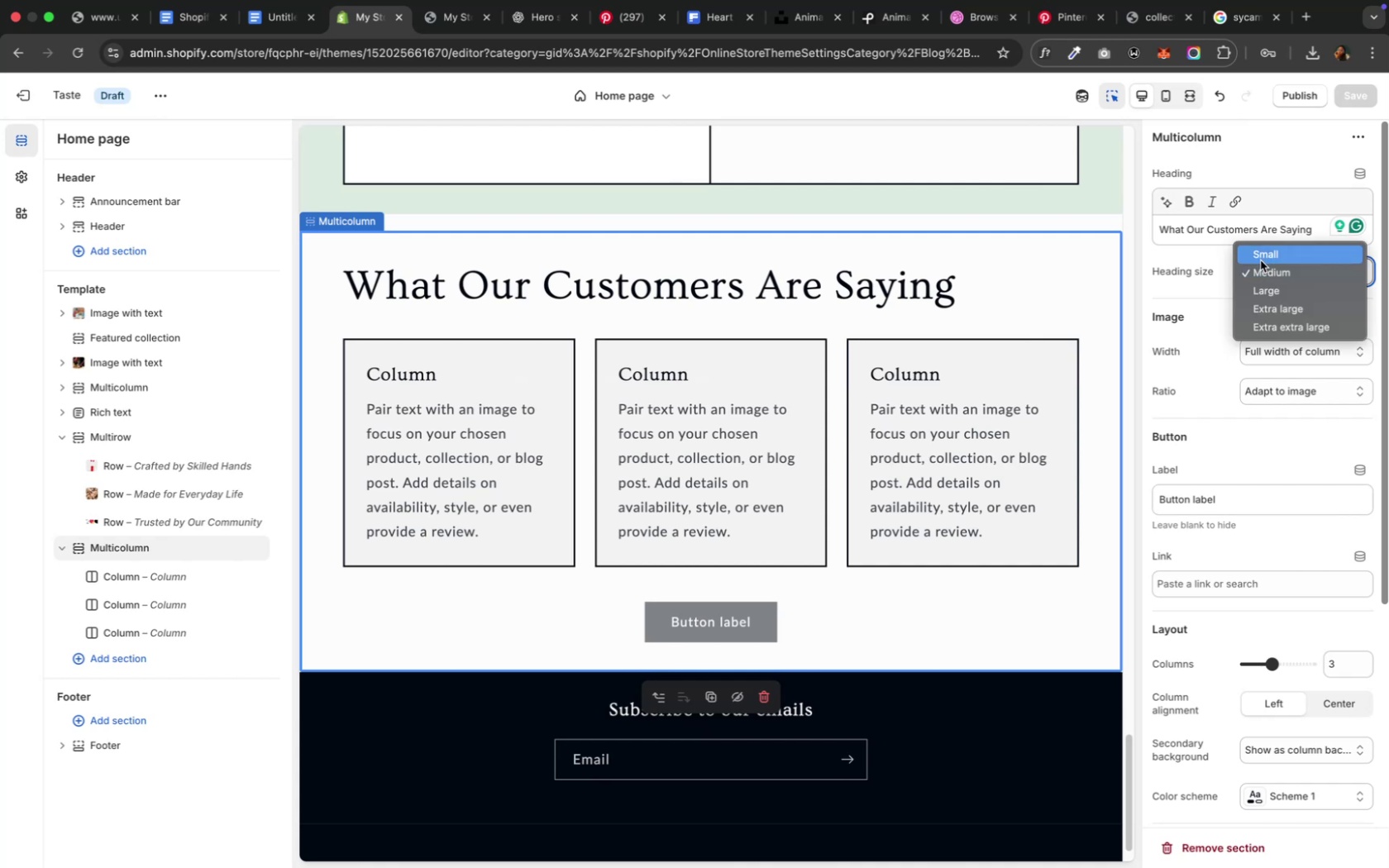 
left_click([1258, 257])
 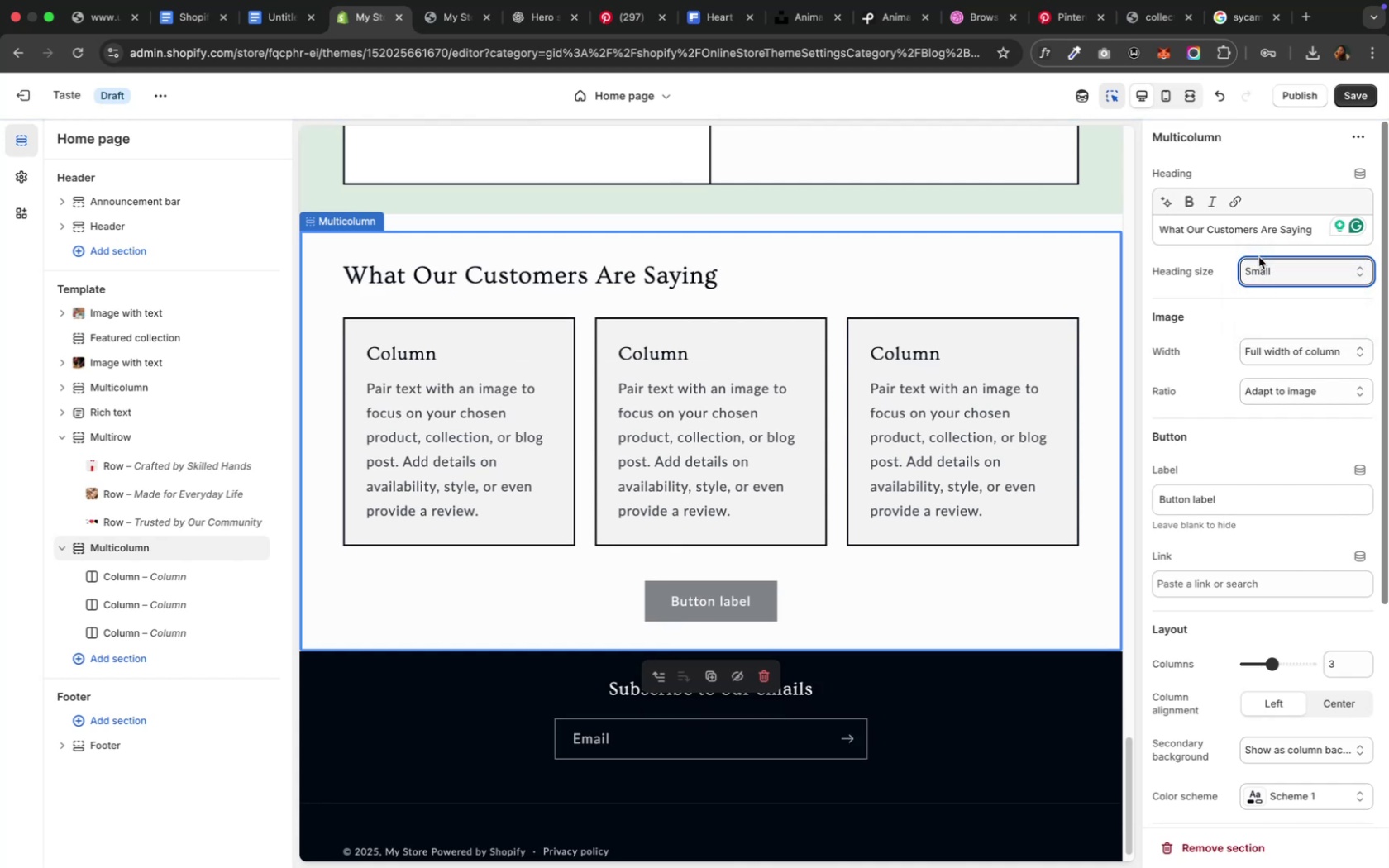 
scroll: coordinate [856, 504], scroll_direction: up, amount: 89.0
 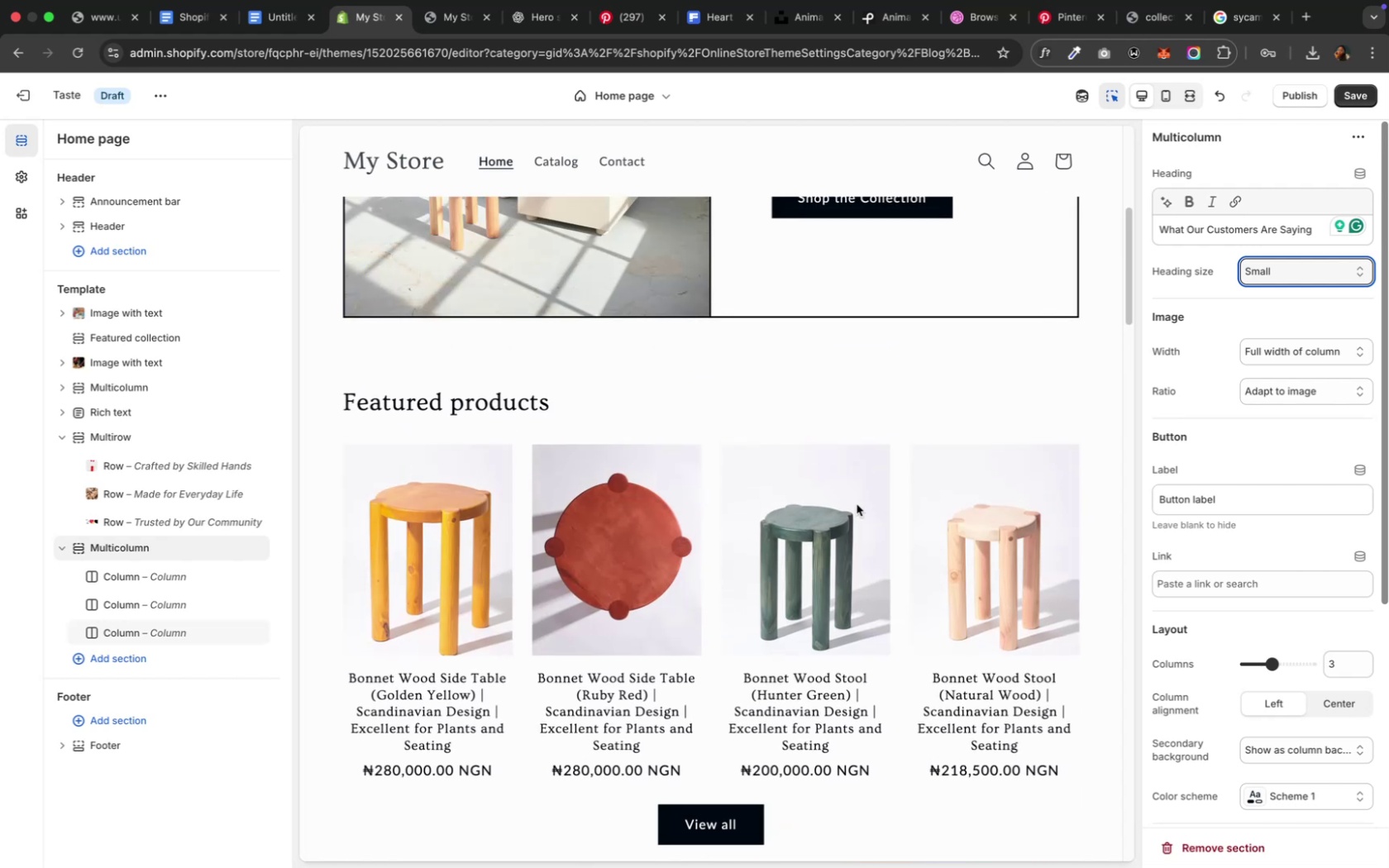 
scroll: coordinate [856, 504], scroll_direction: down, amount: 19.0
 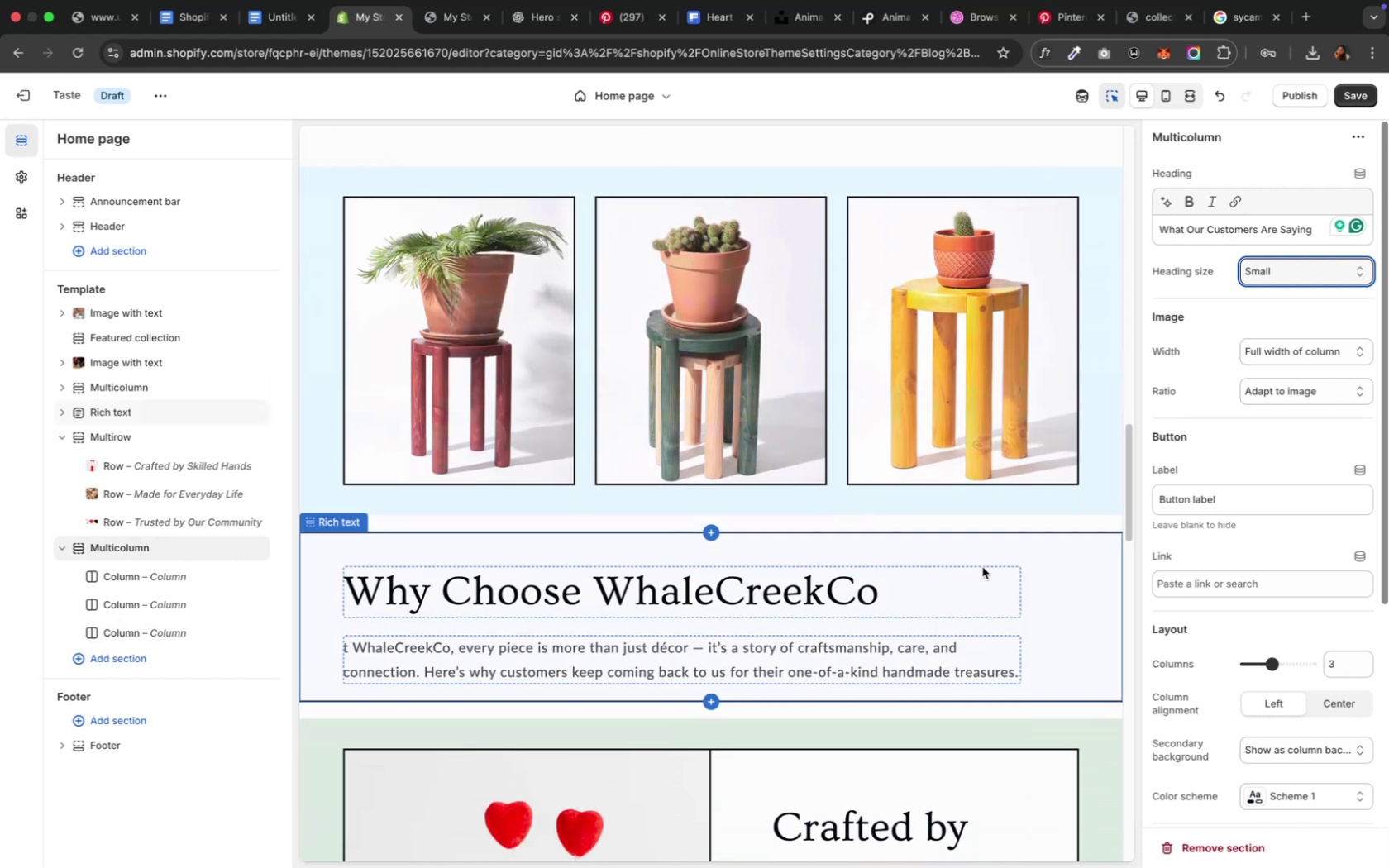 
left_click([981, 567])
 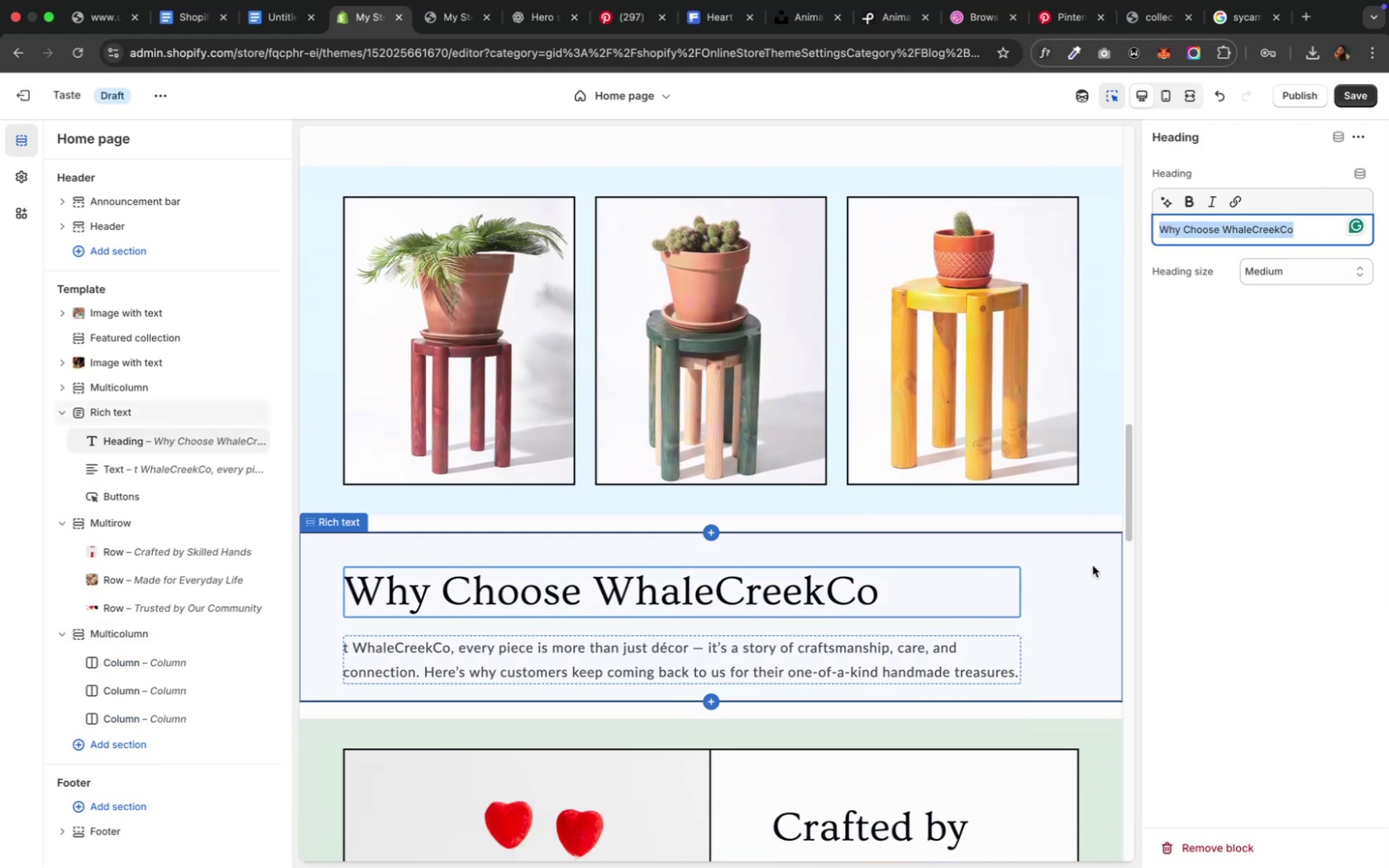 
left_click([1091, 565])
 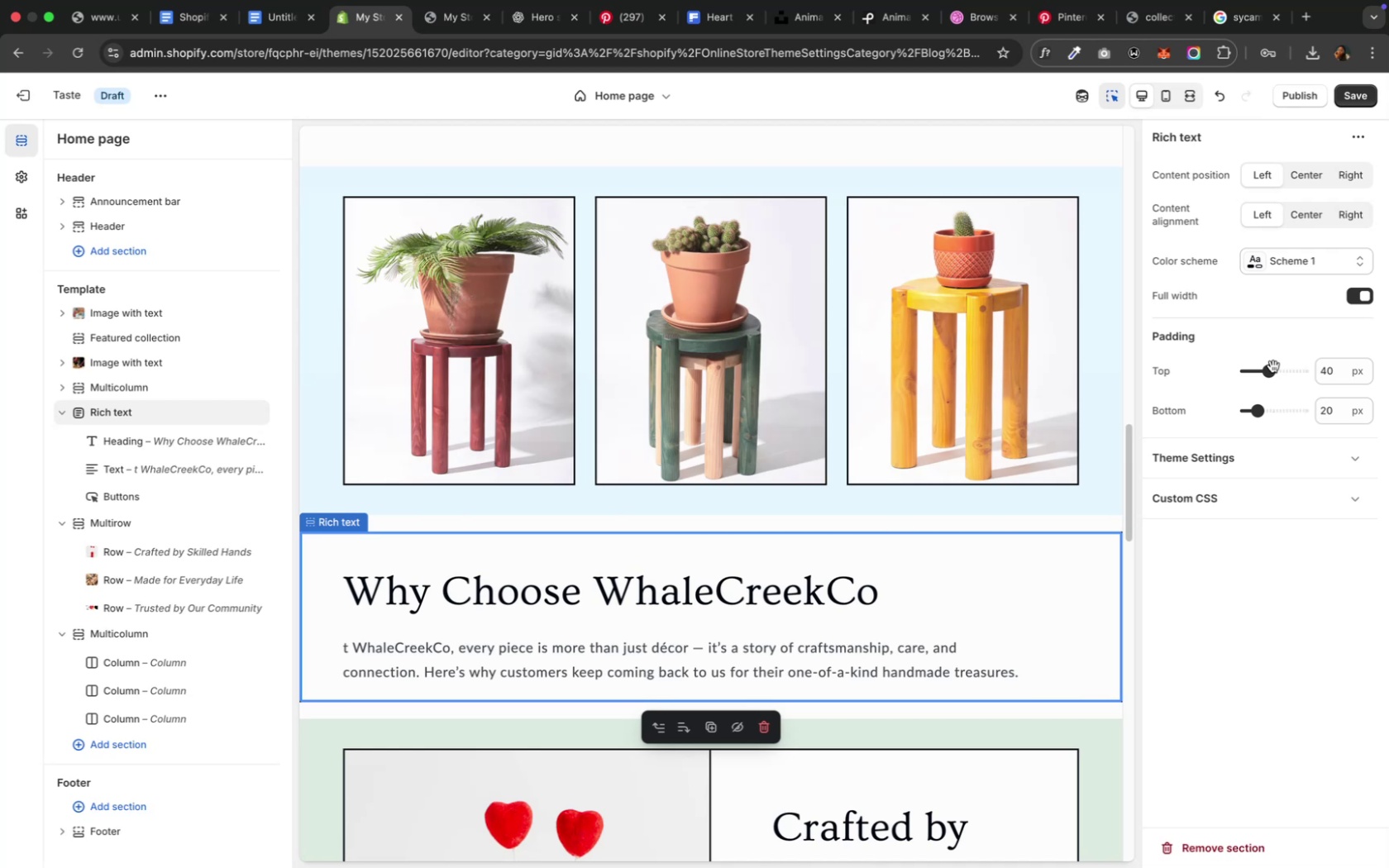 
left_click_drag(start_coordinate=[1271, 369], to_coordinate=[1277, 366])
 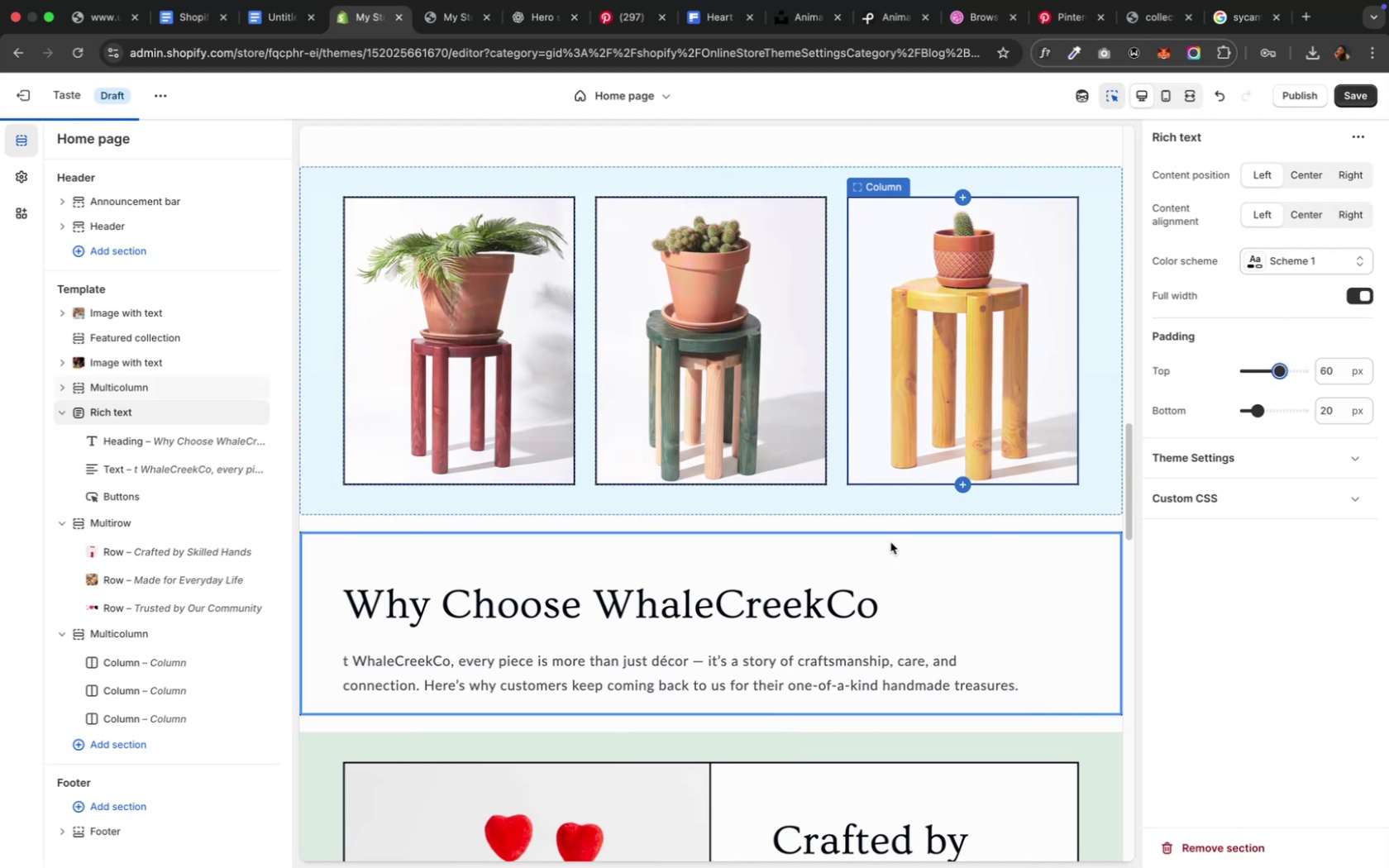 
scroll: coordinate [782, 571], scroll_direction: up, amount: 47.0
 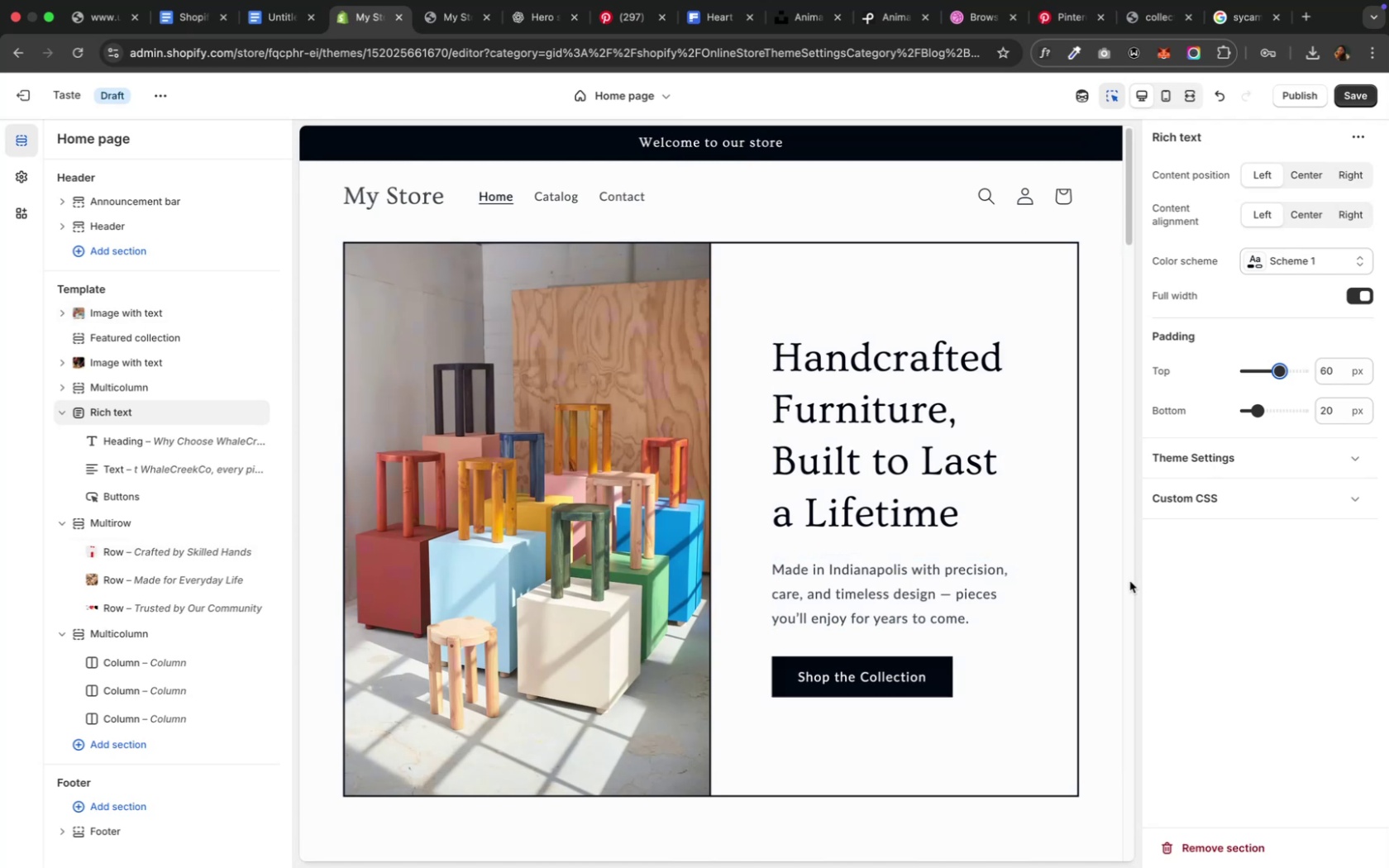 
left_click([1124, 584])
 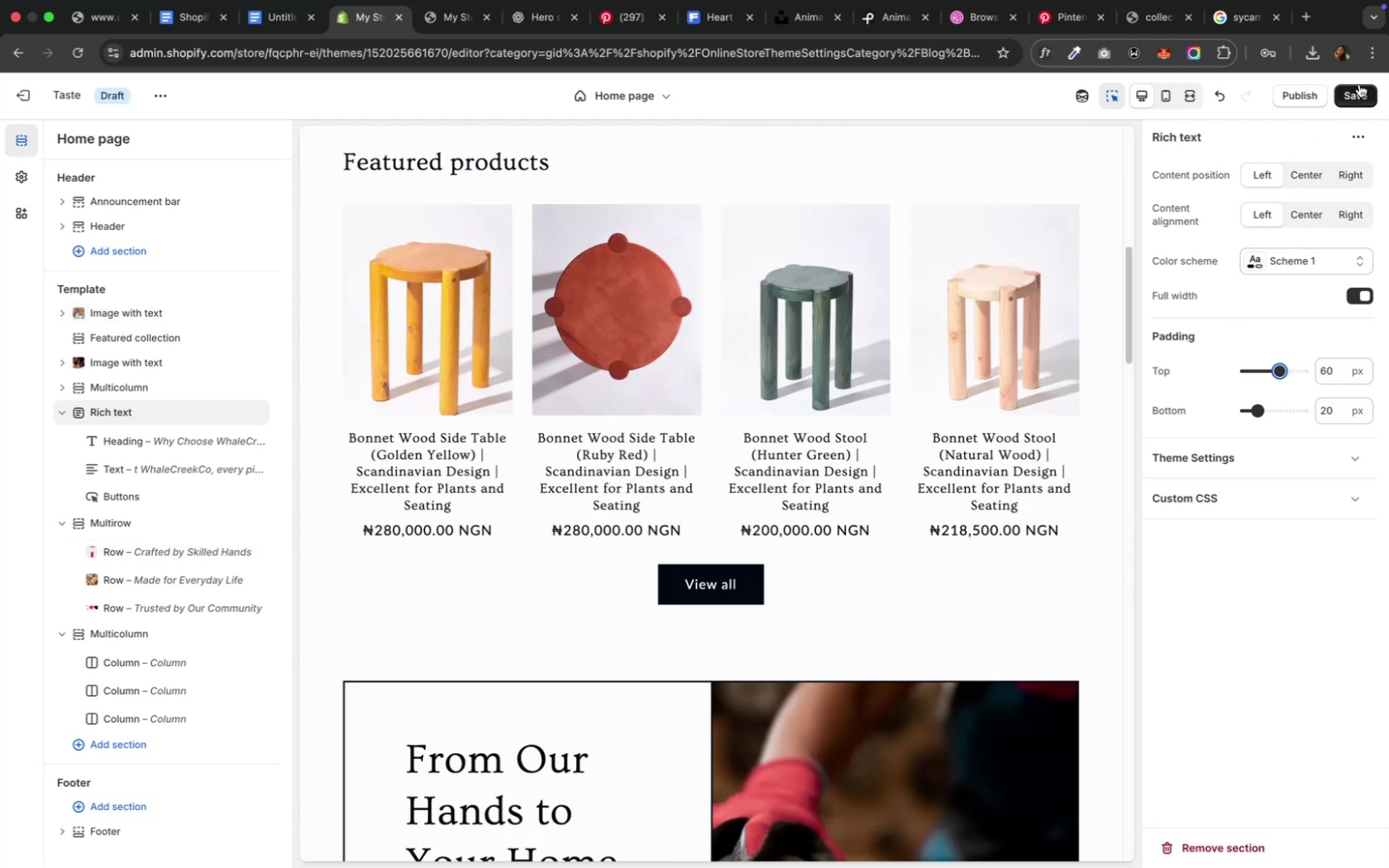 
left_click([1356, 92])
 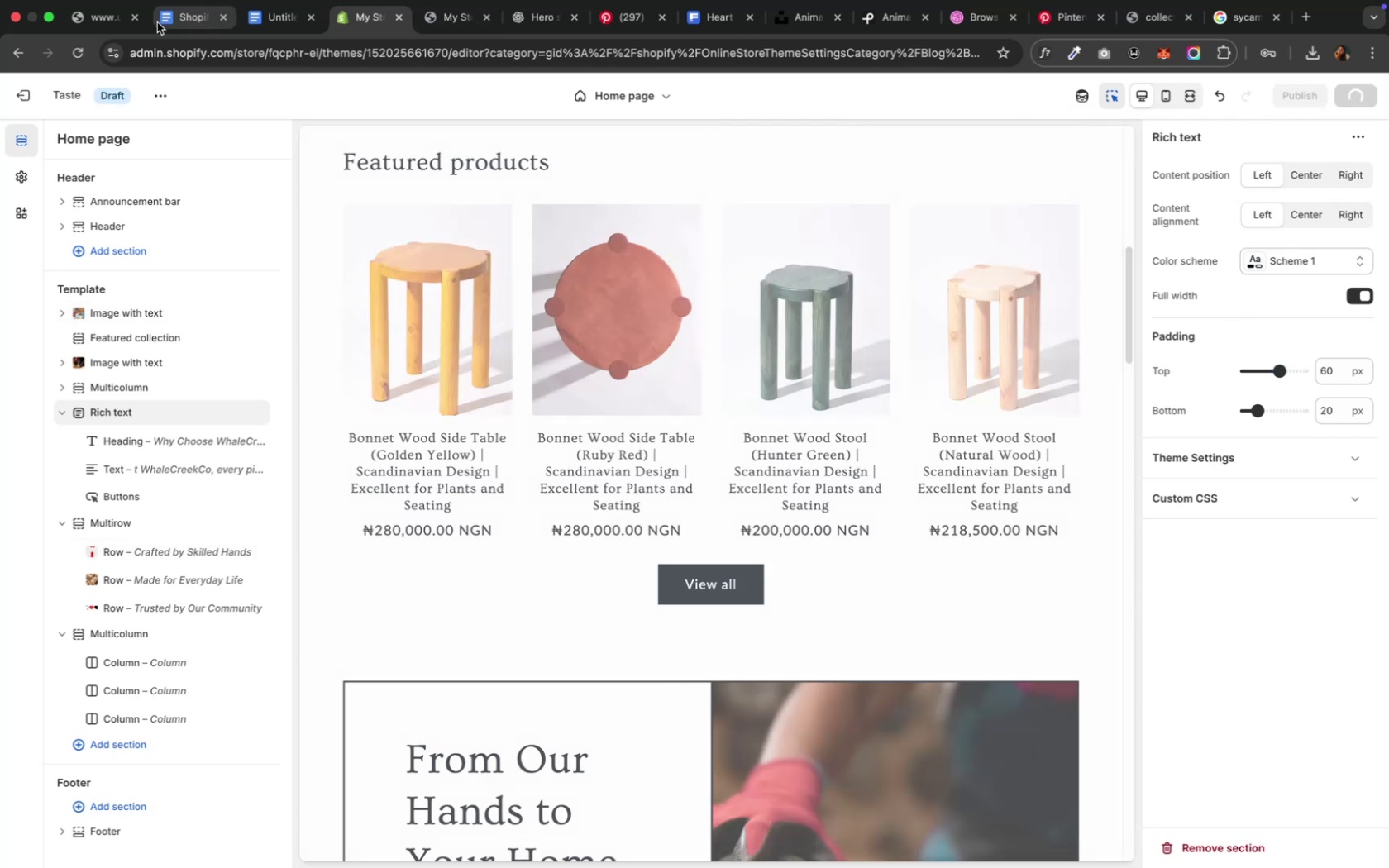 